 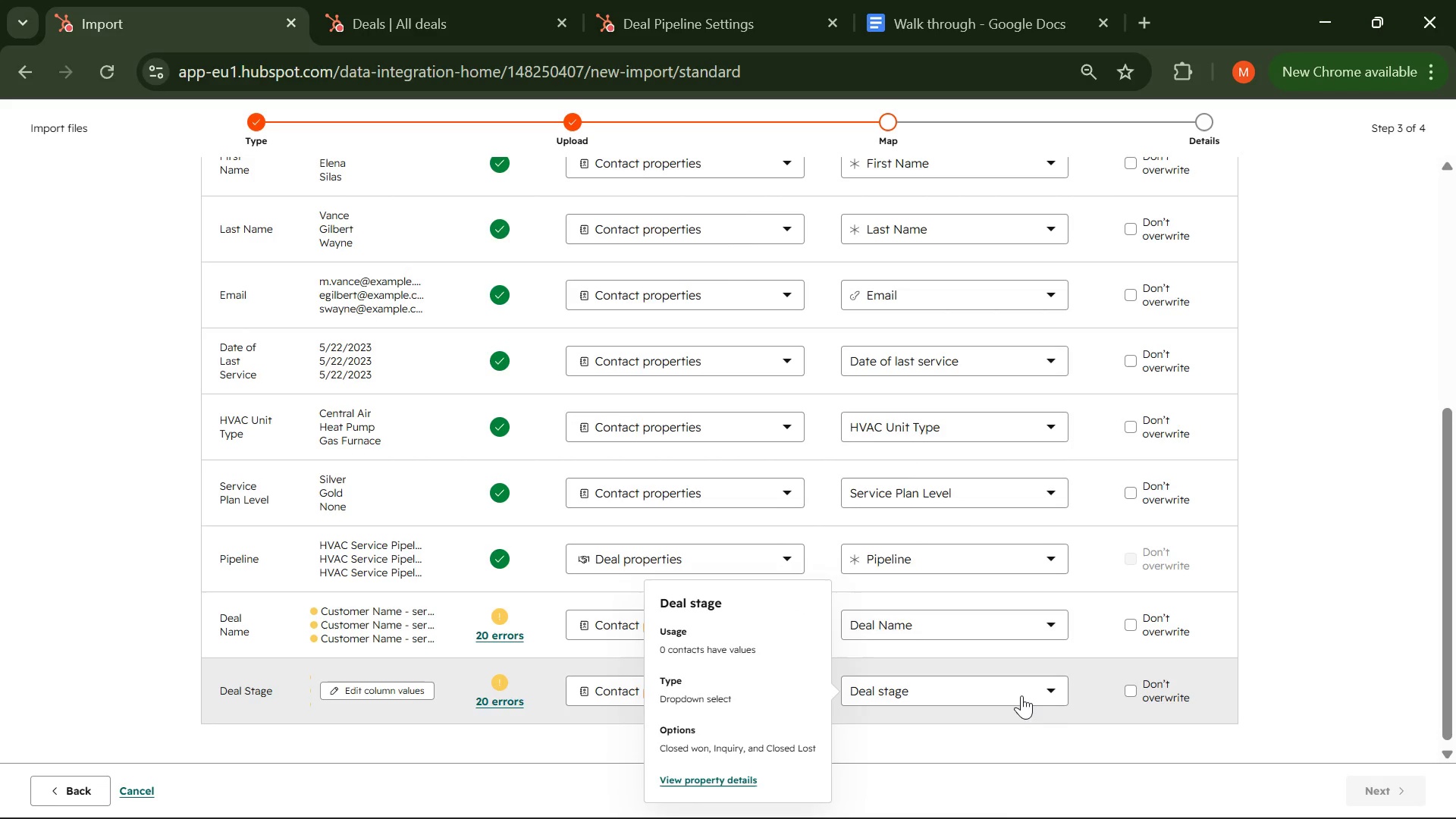 
left_click([1320, 554])
 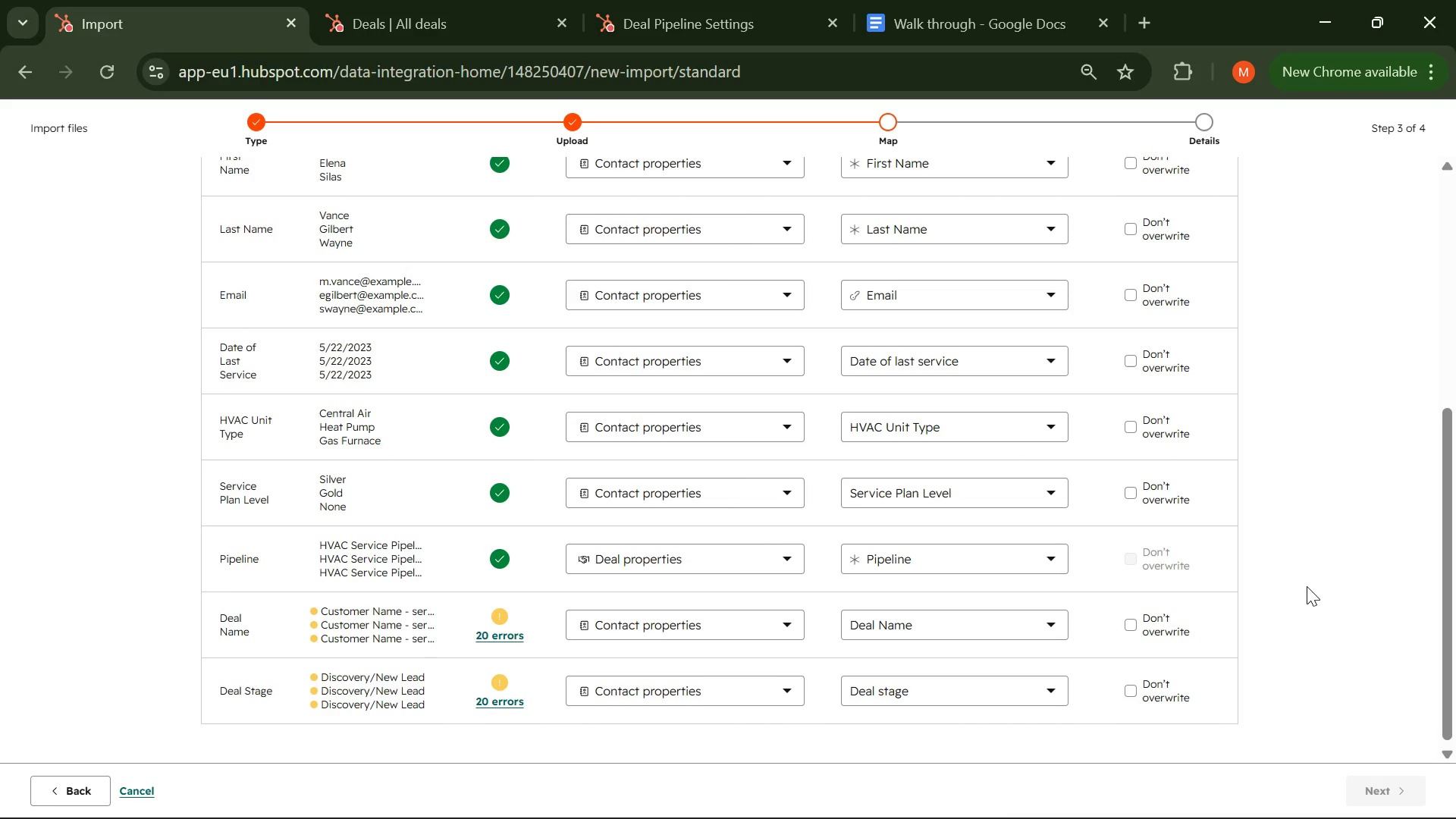 
wait(24.23)
 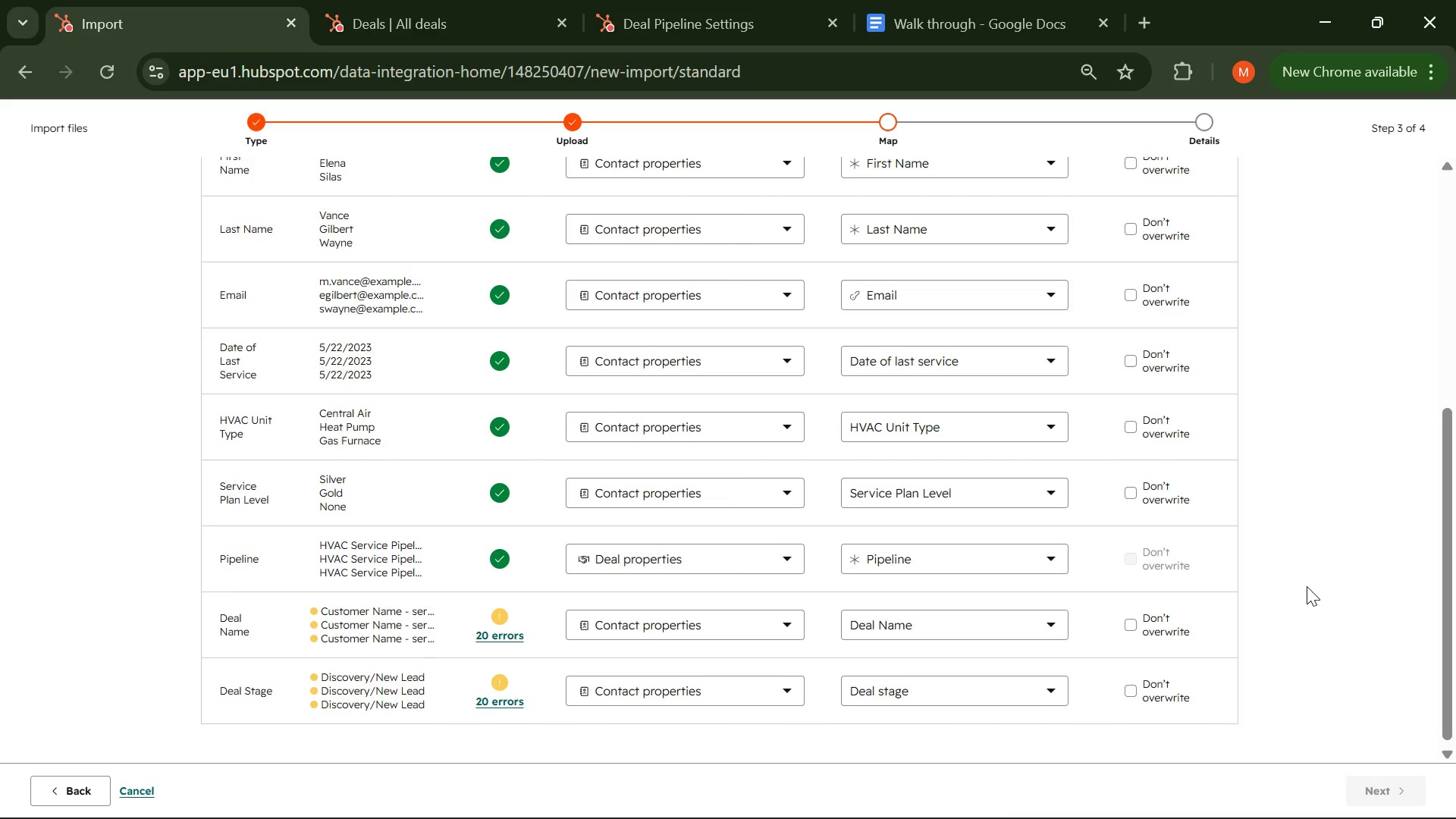 
left_click([375, 5])
 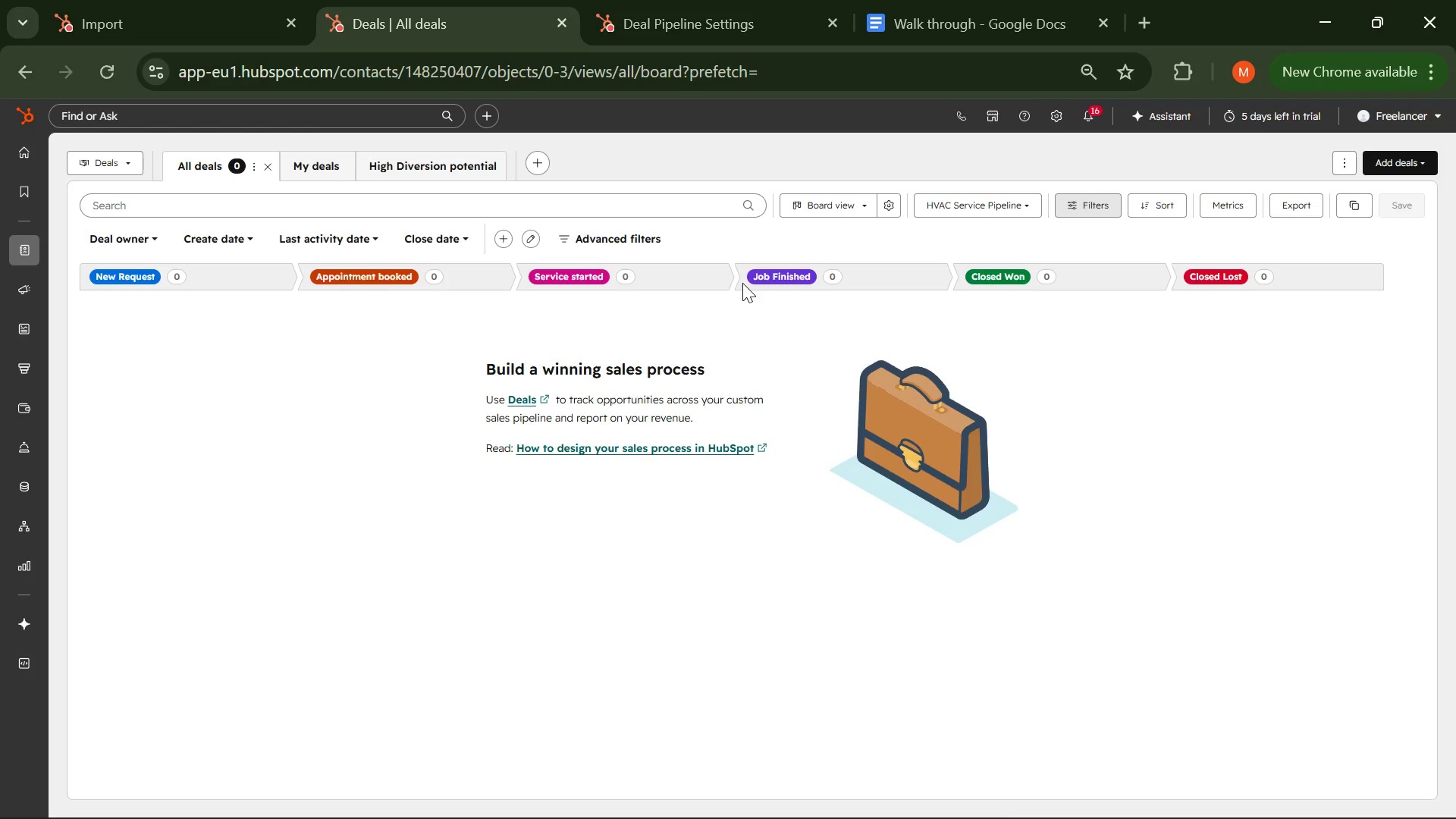 
wait(10.48)
 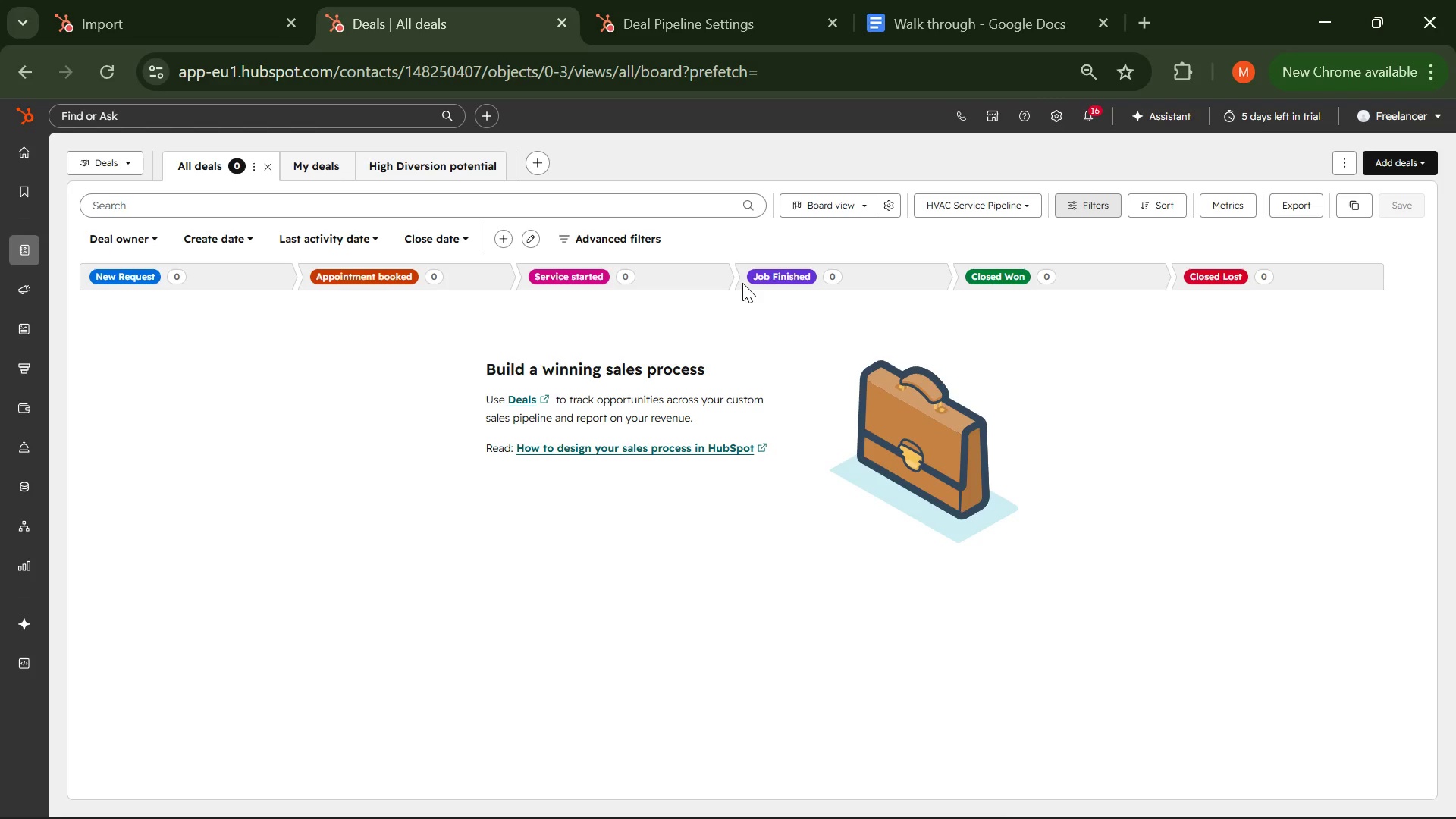 
left_click([180, 2])
 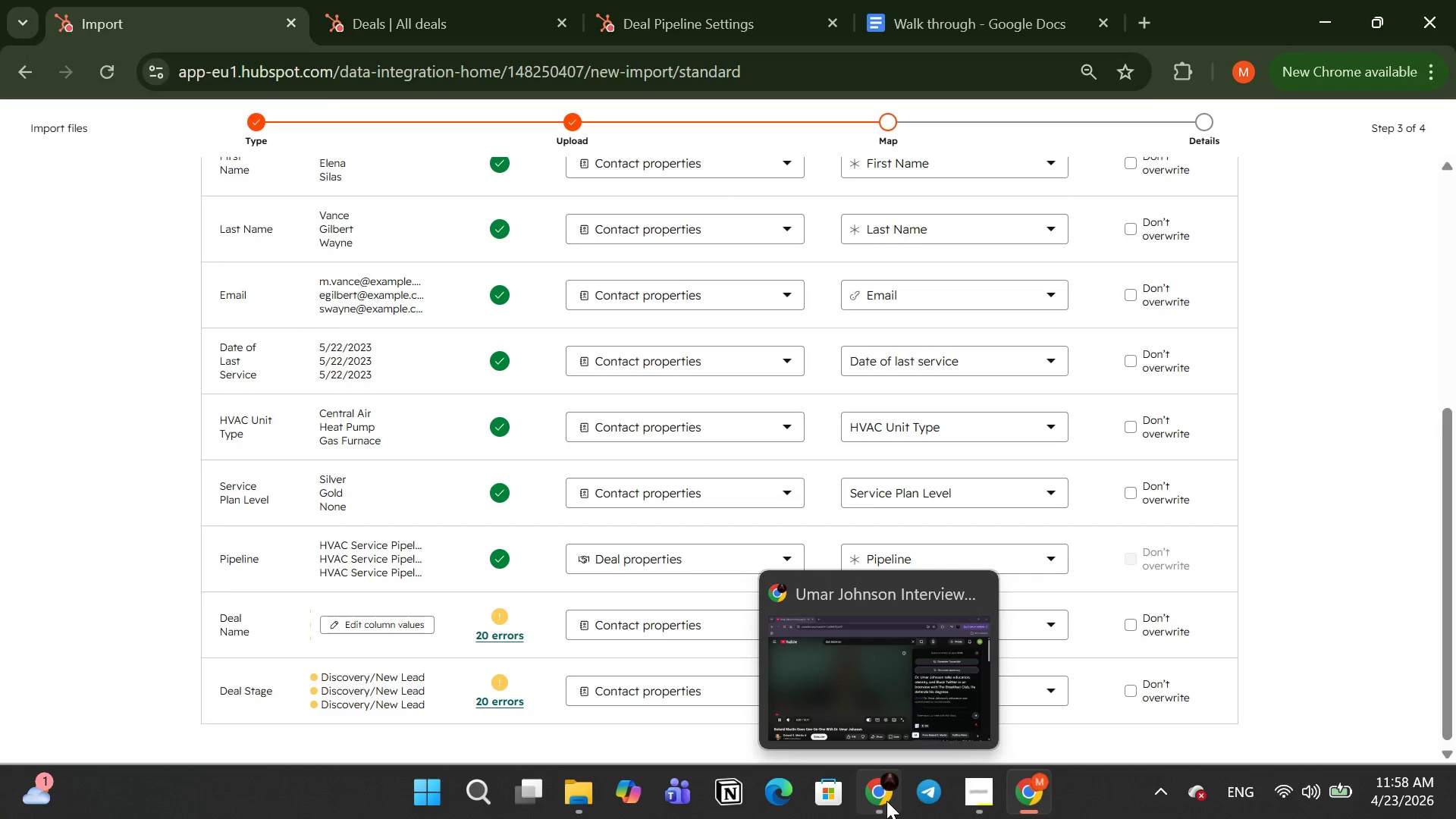 
left_click([971, 799])